 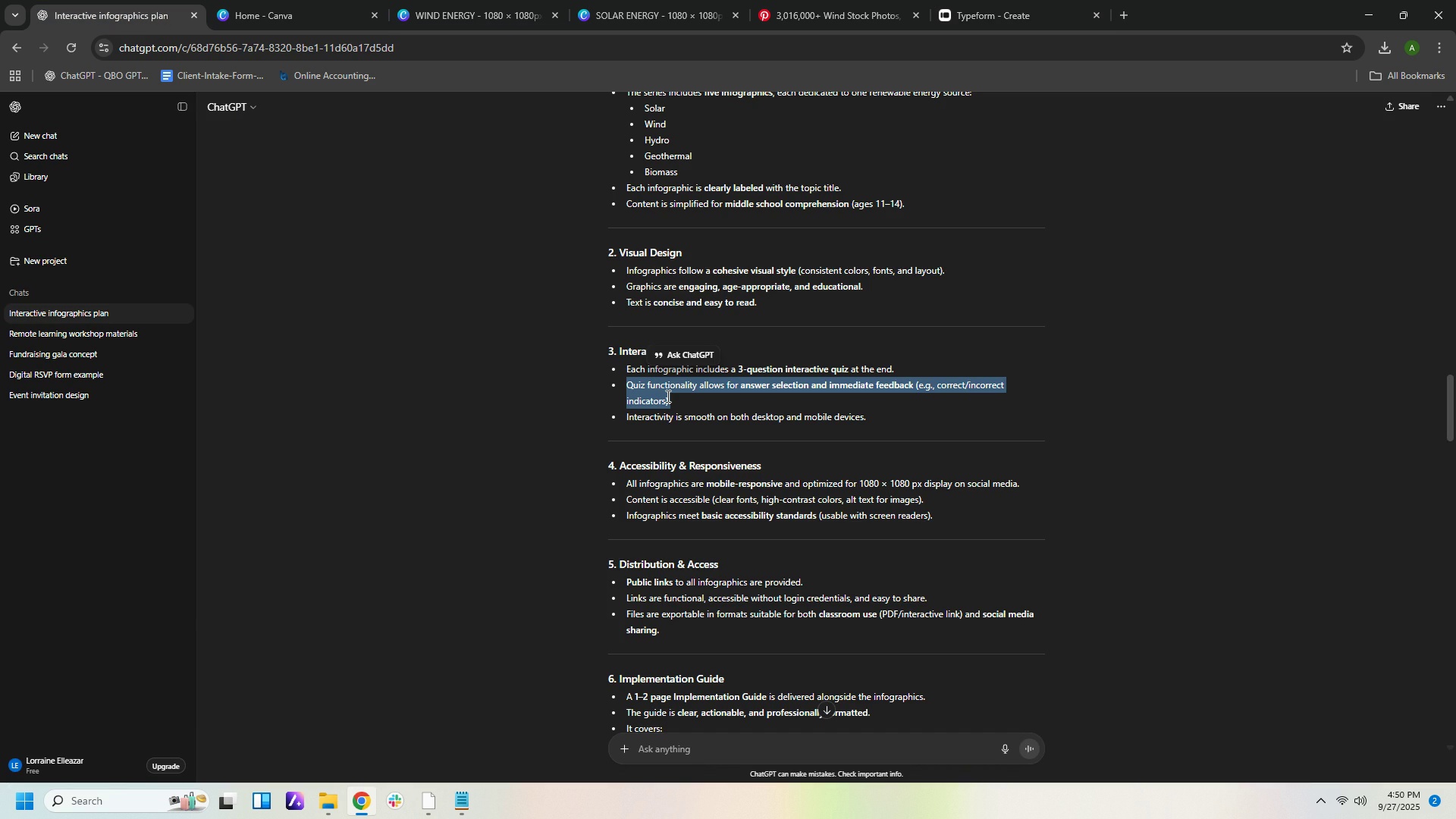 
left_click([463, 2])
 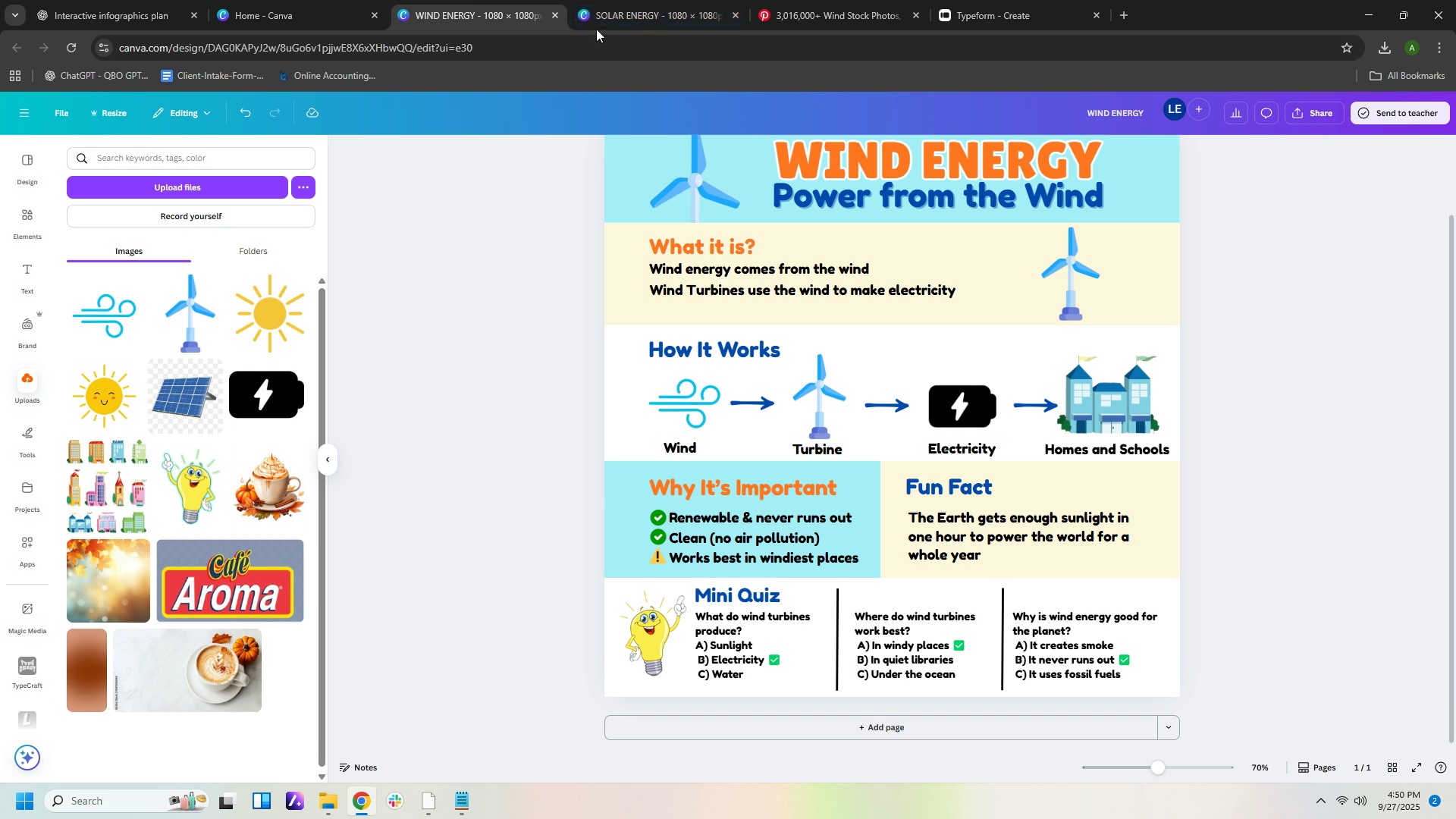 
left_click([604, 24])
 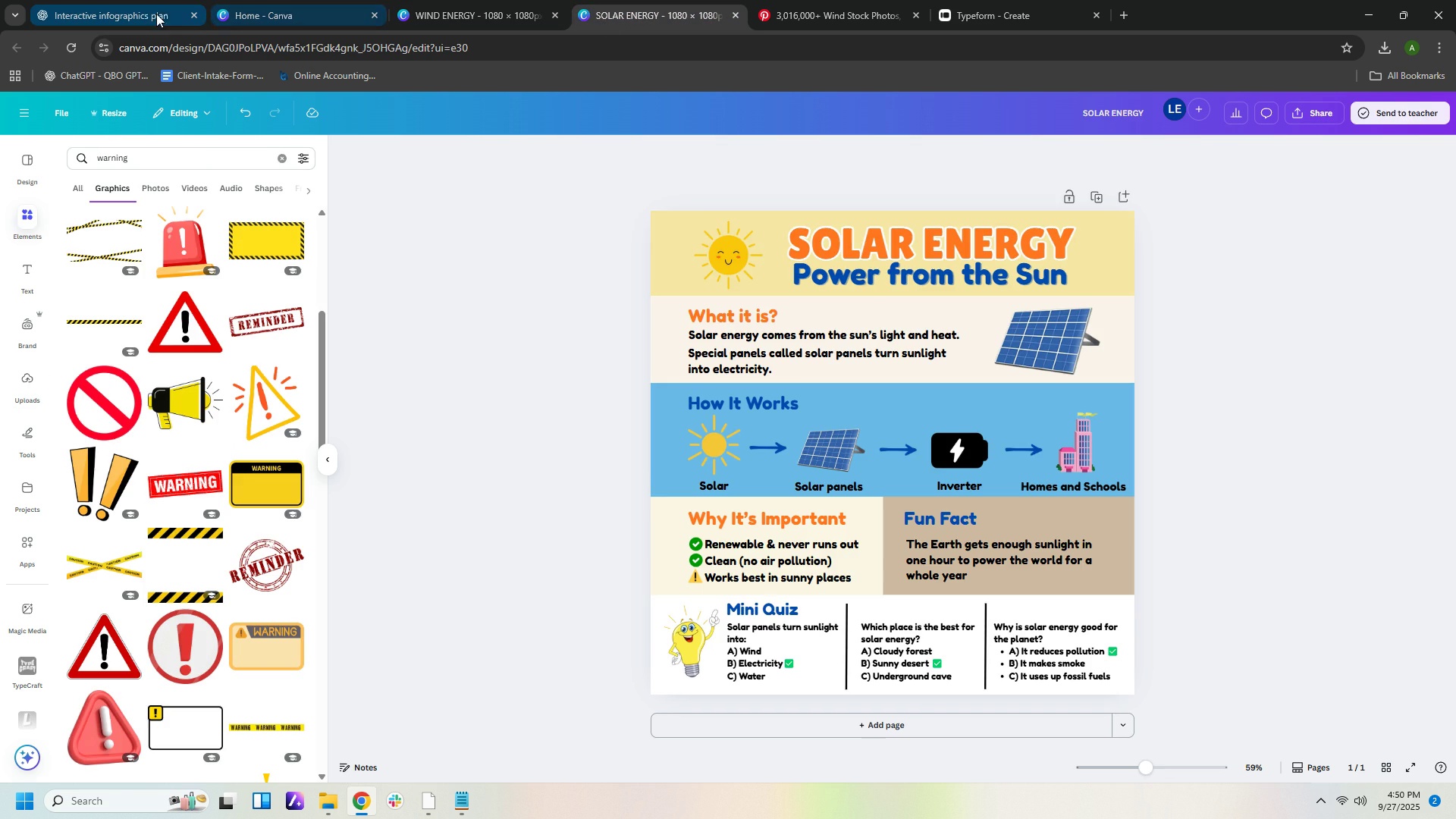 
left_click([146, 11])
 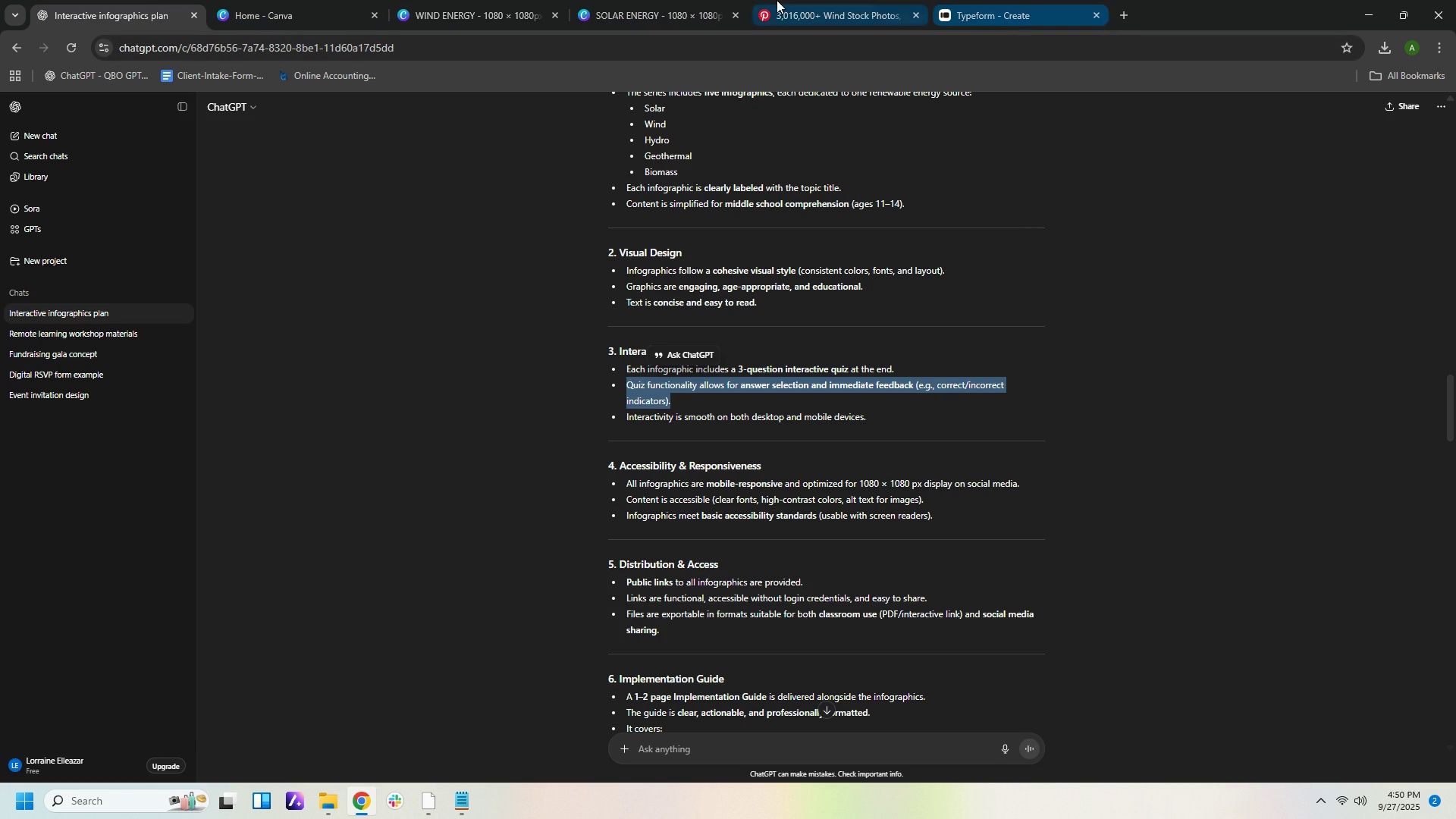 
left_click([990, 18])
 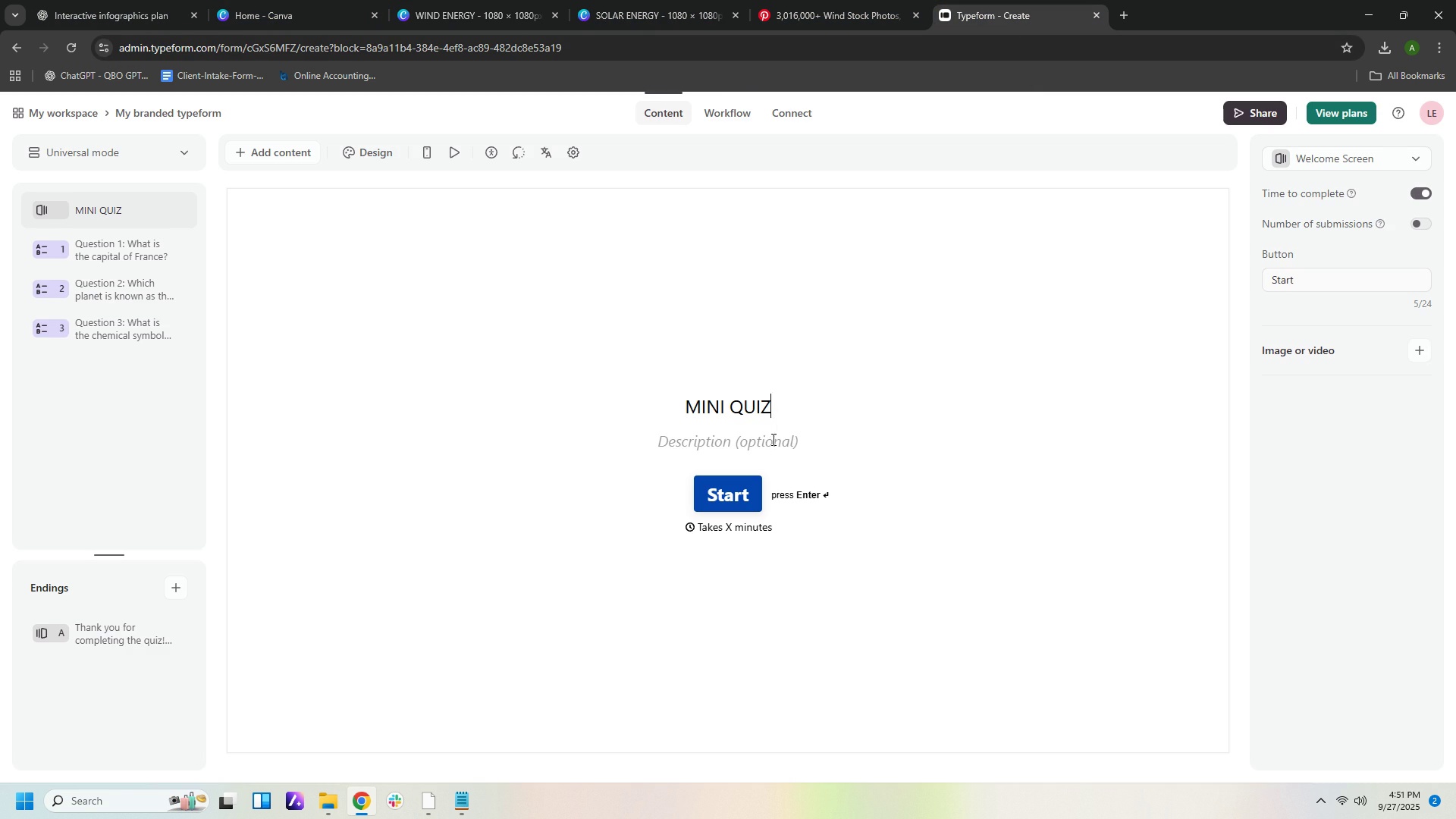 
left_click([772, 447])